 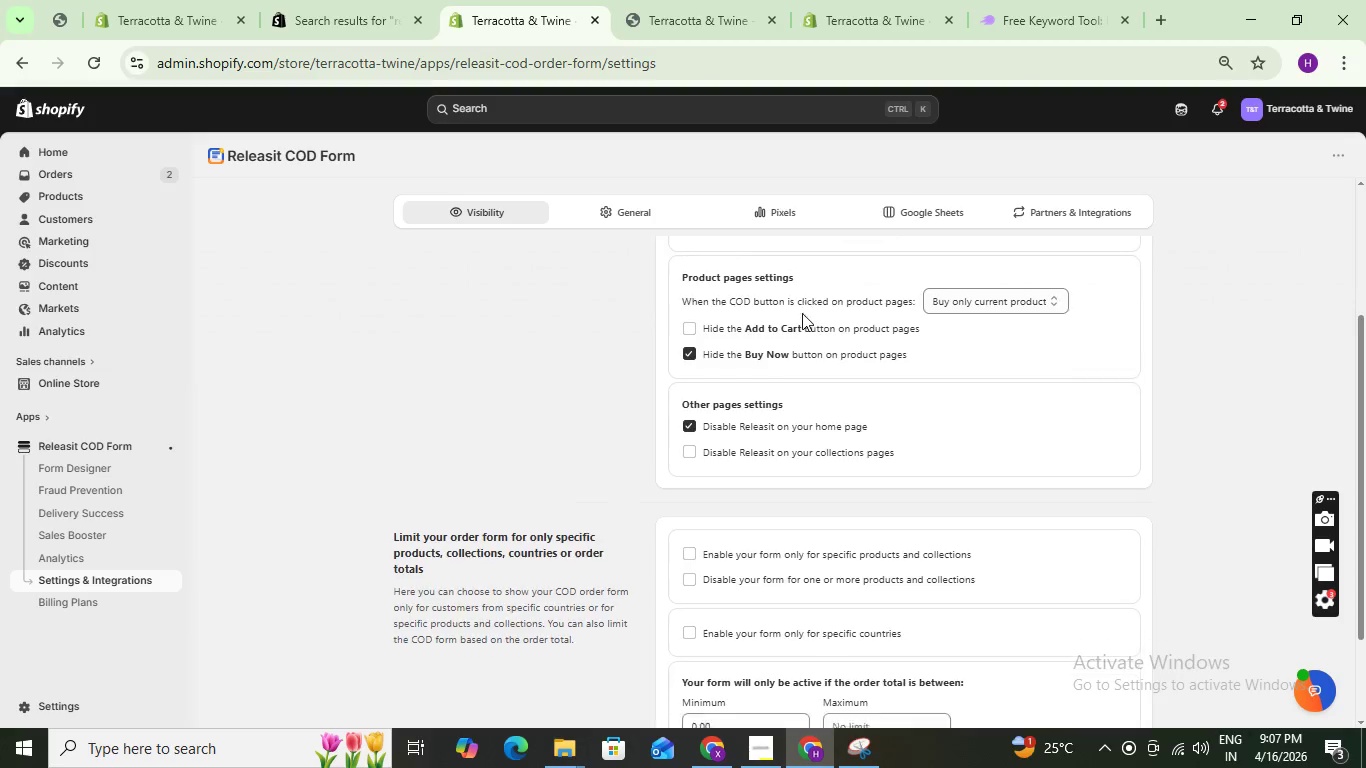 
scroll: coordinate [810, 403], scroll_direction: down, amount: 4.0
 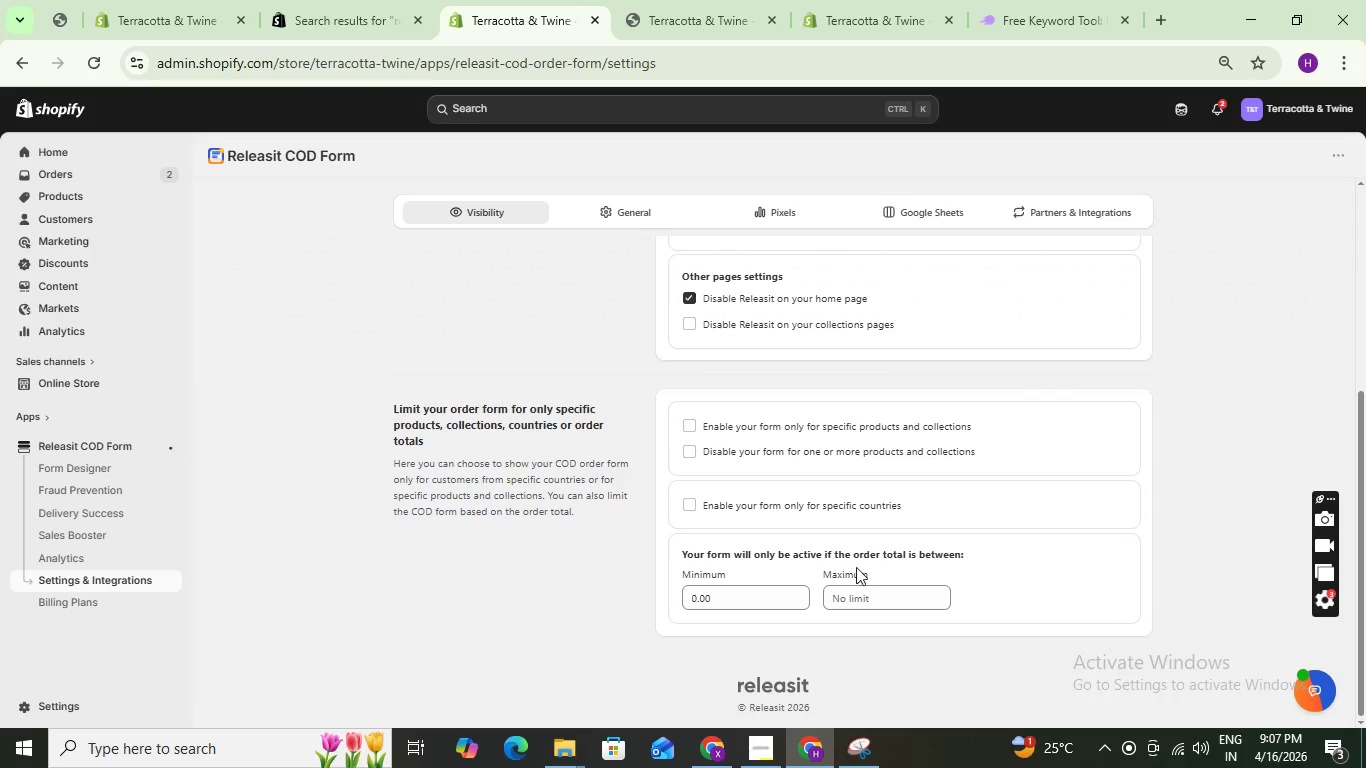 
wait(6.25)
 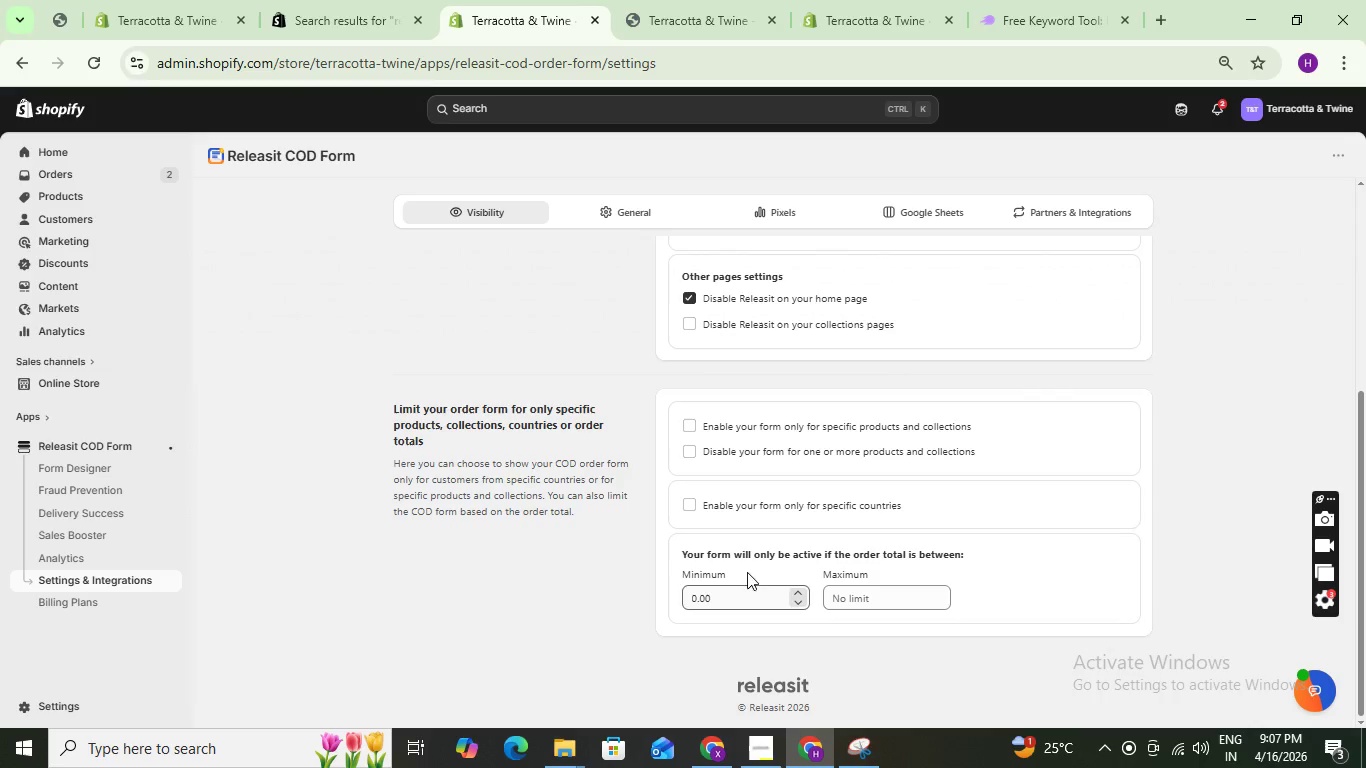 
scroll: coordinate [397, 323], scroll_direction: up, amount: 8.0
 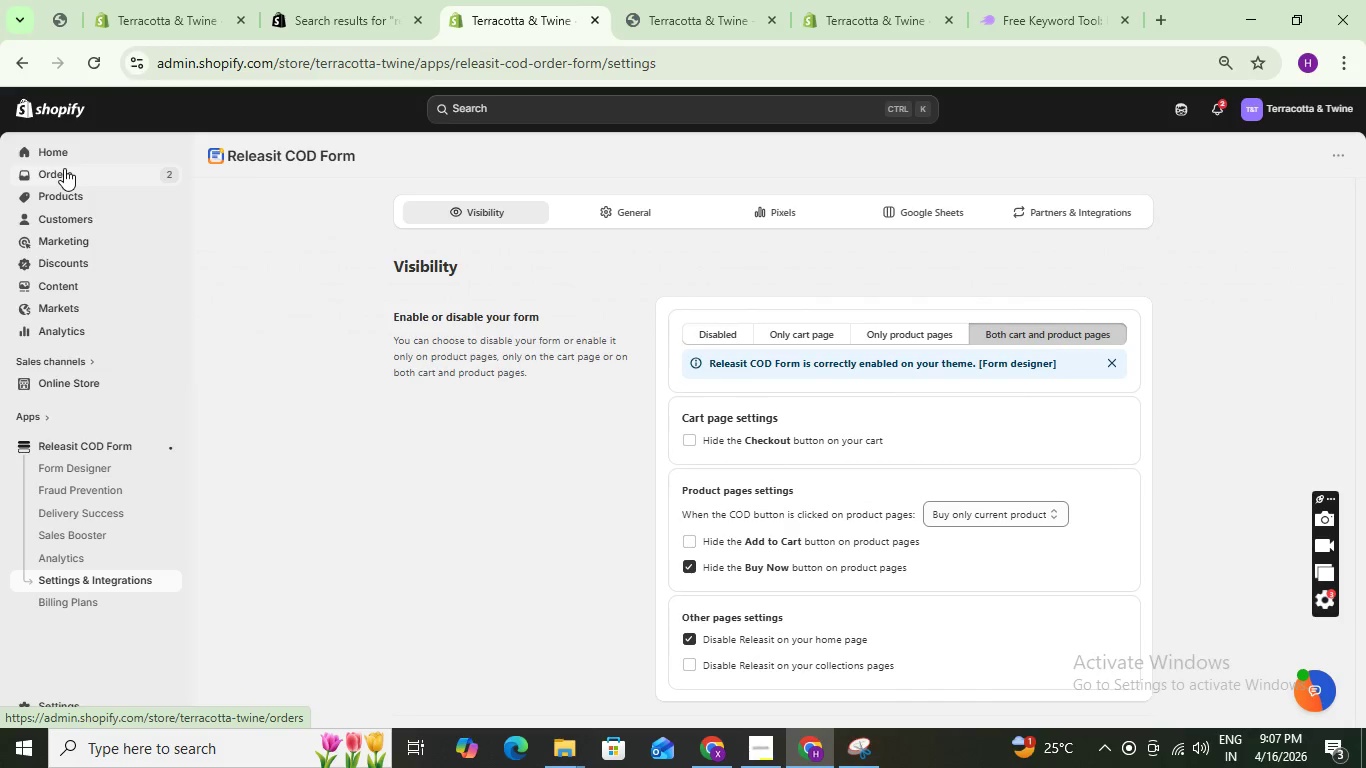 
left_click([65, 169])
 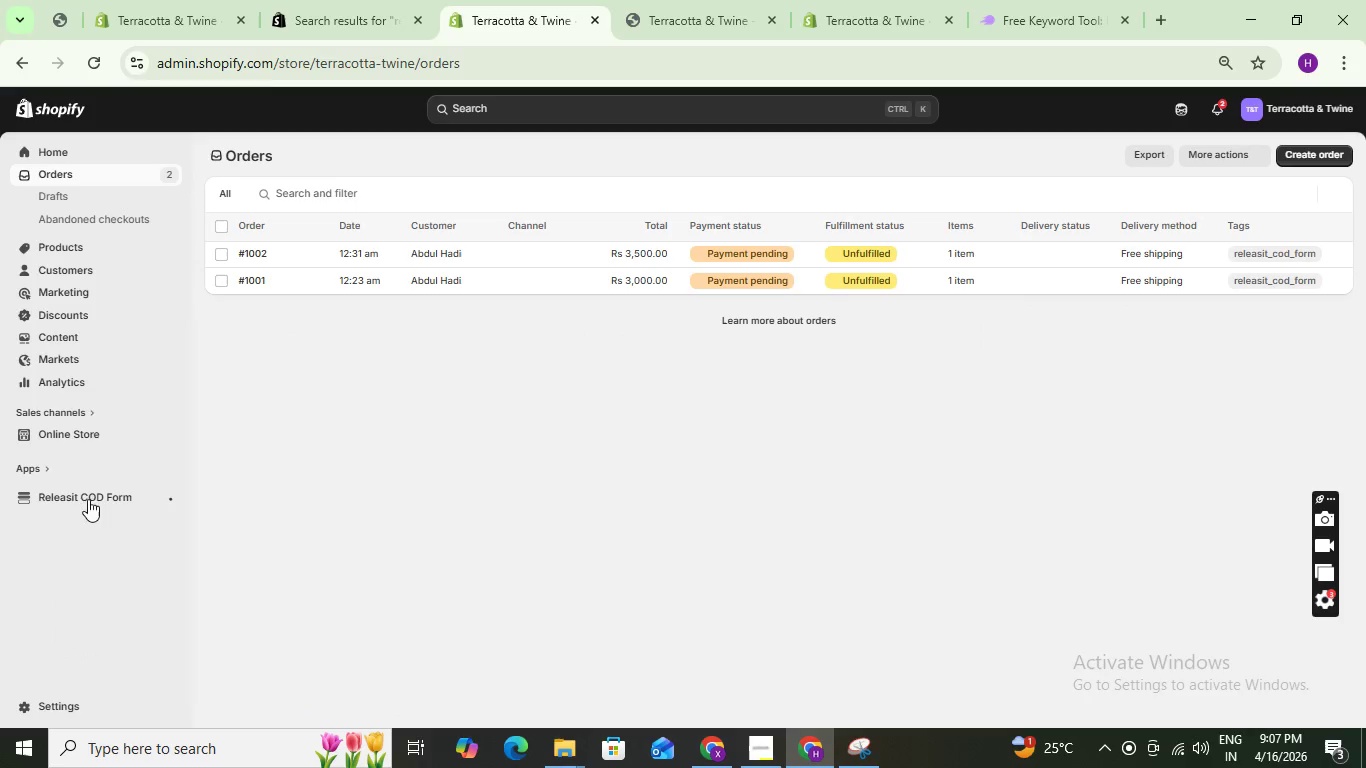 
wait(5.69)
 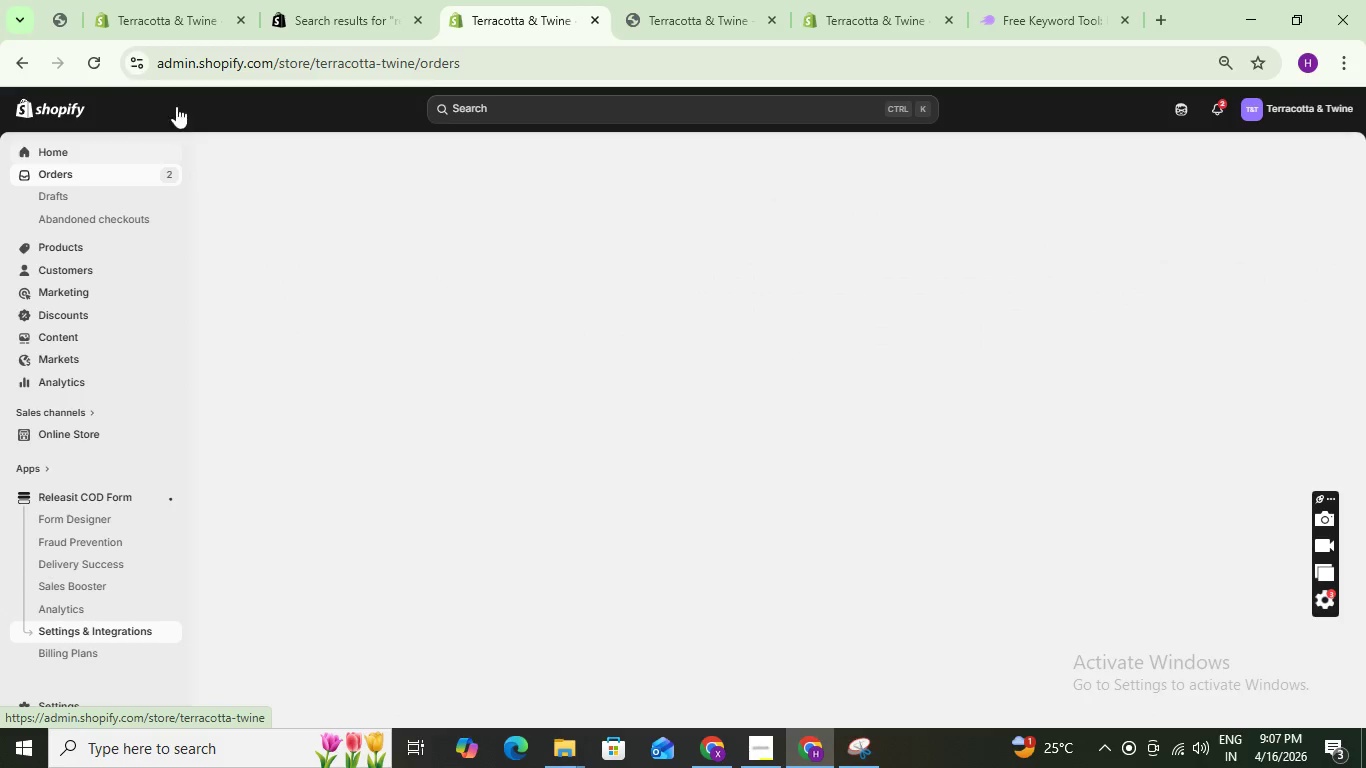 
mouse_move([82, 423])
 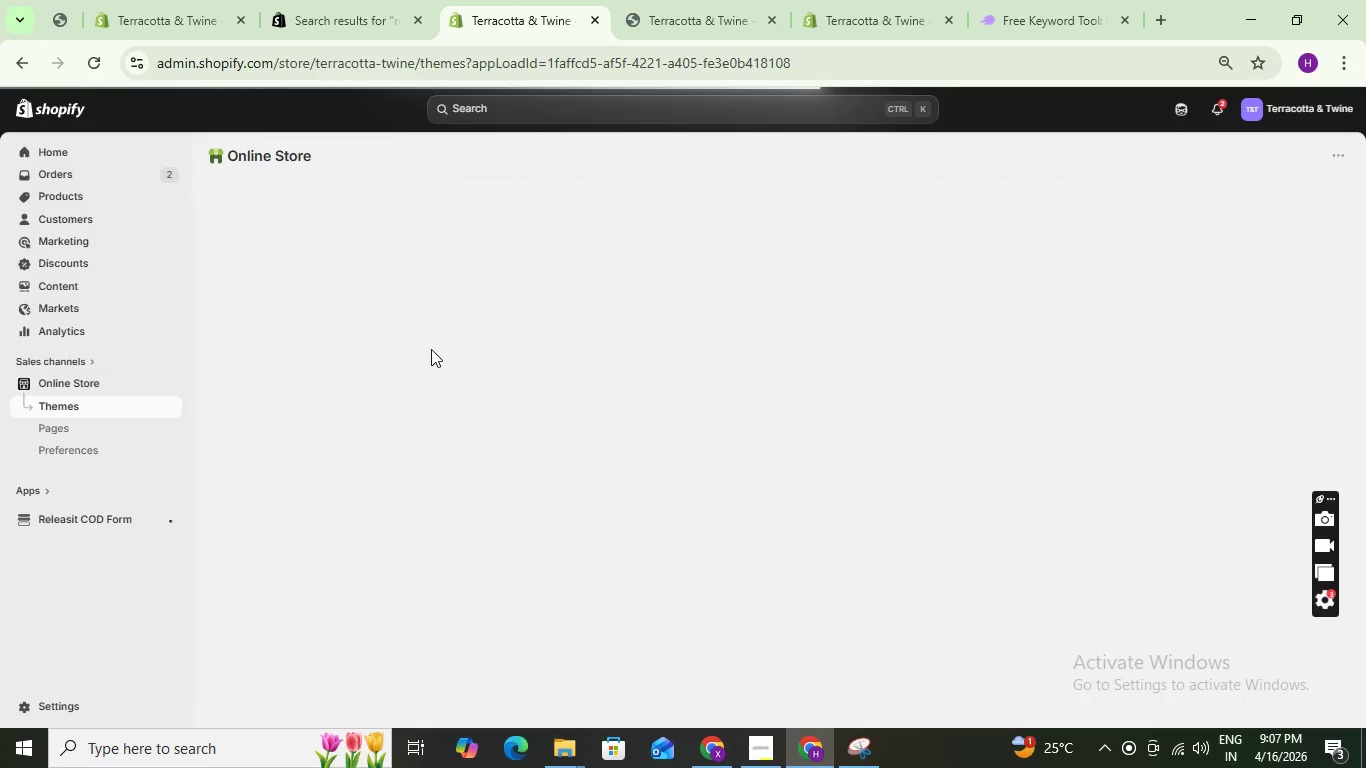 
wait(8.19)
 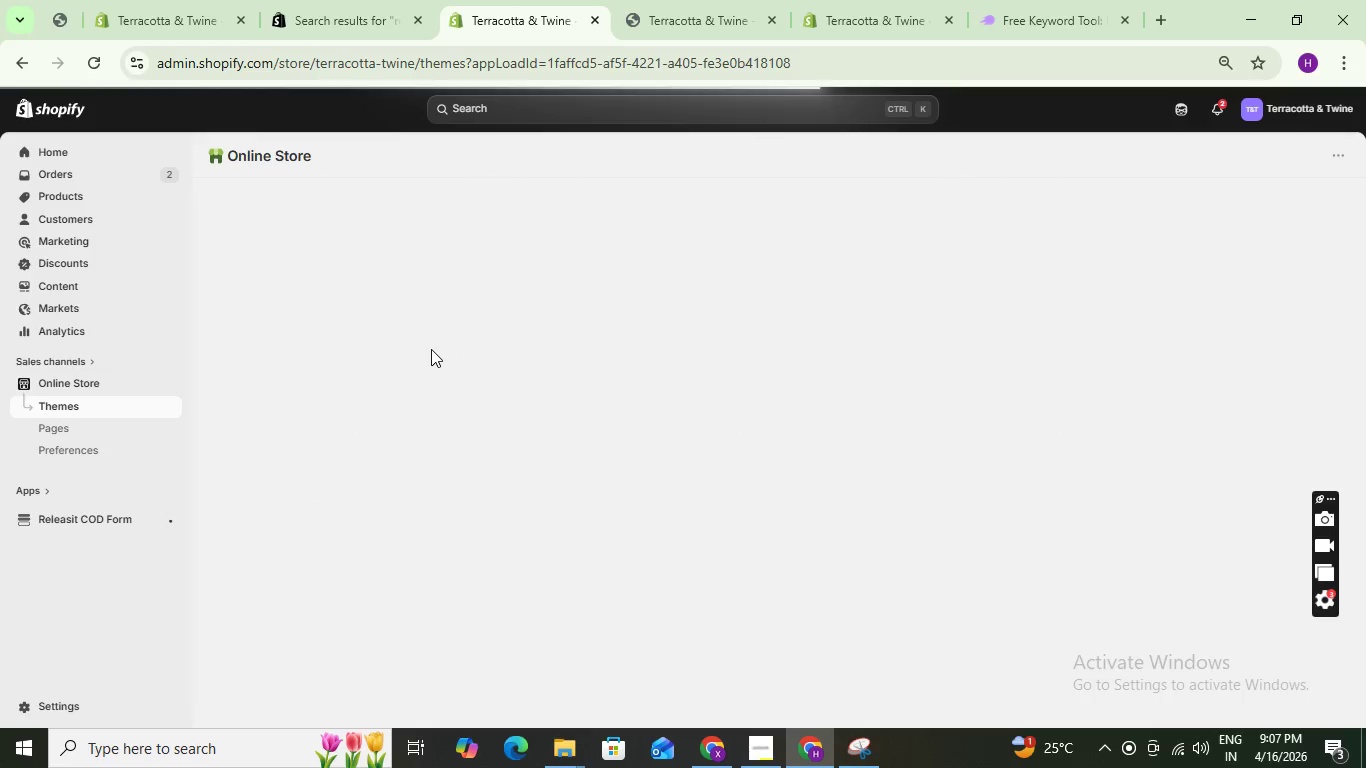 
left_click([1101, 574])
 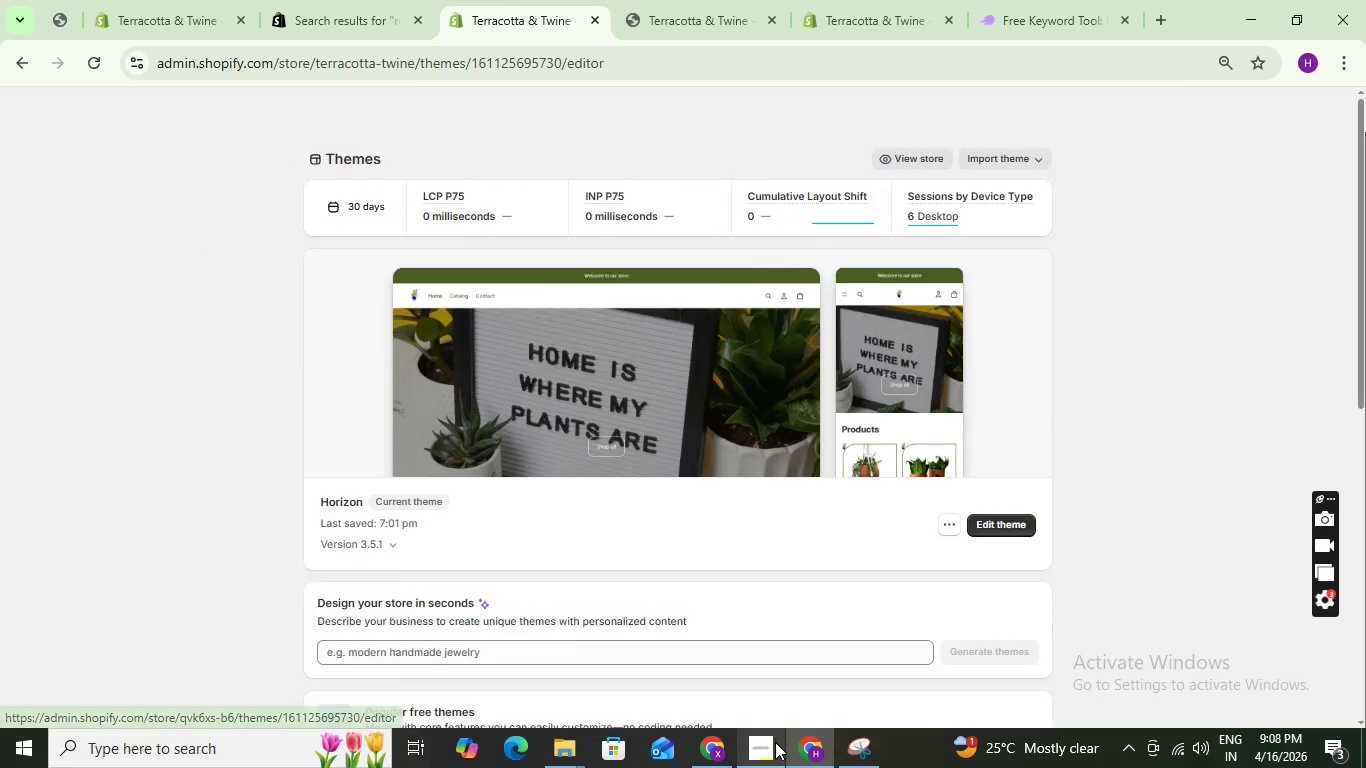 
left_click([767, 751])